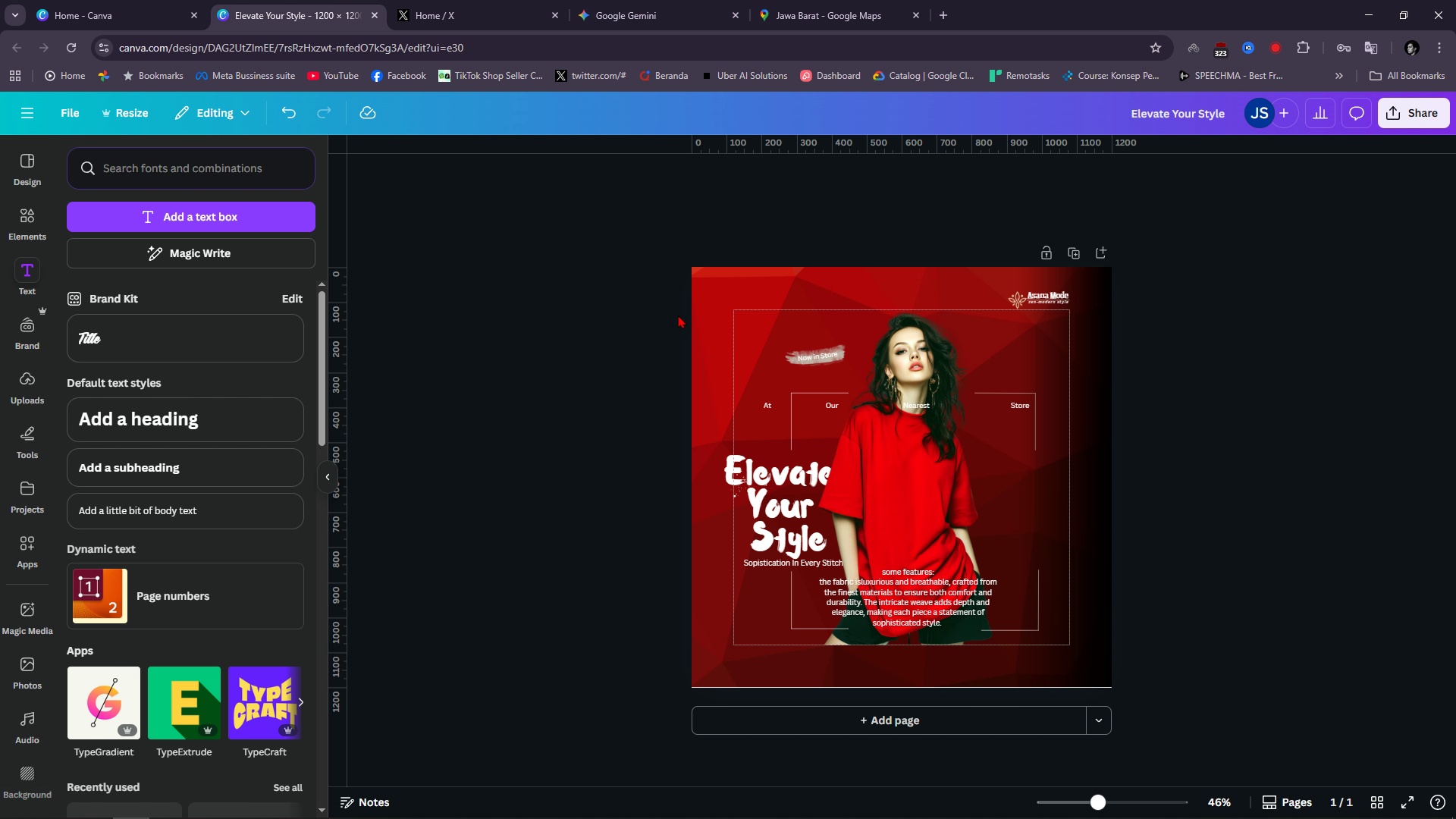 
left_click([1071, 254])
 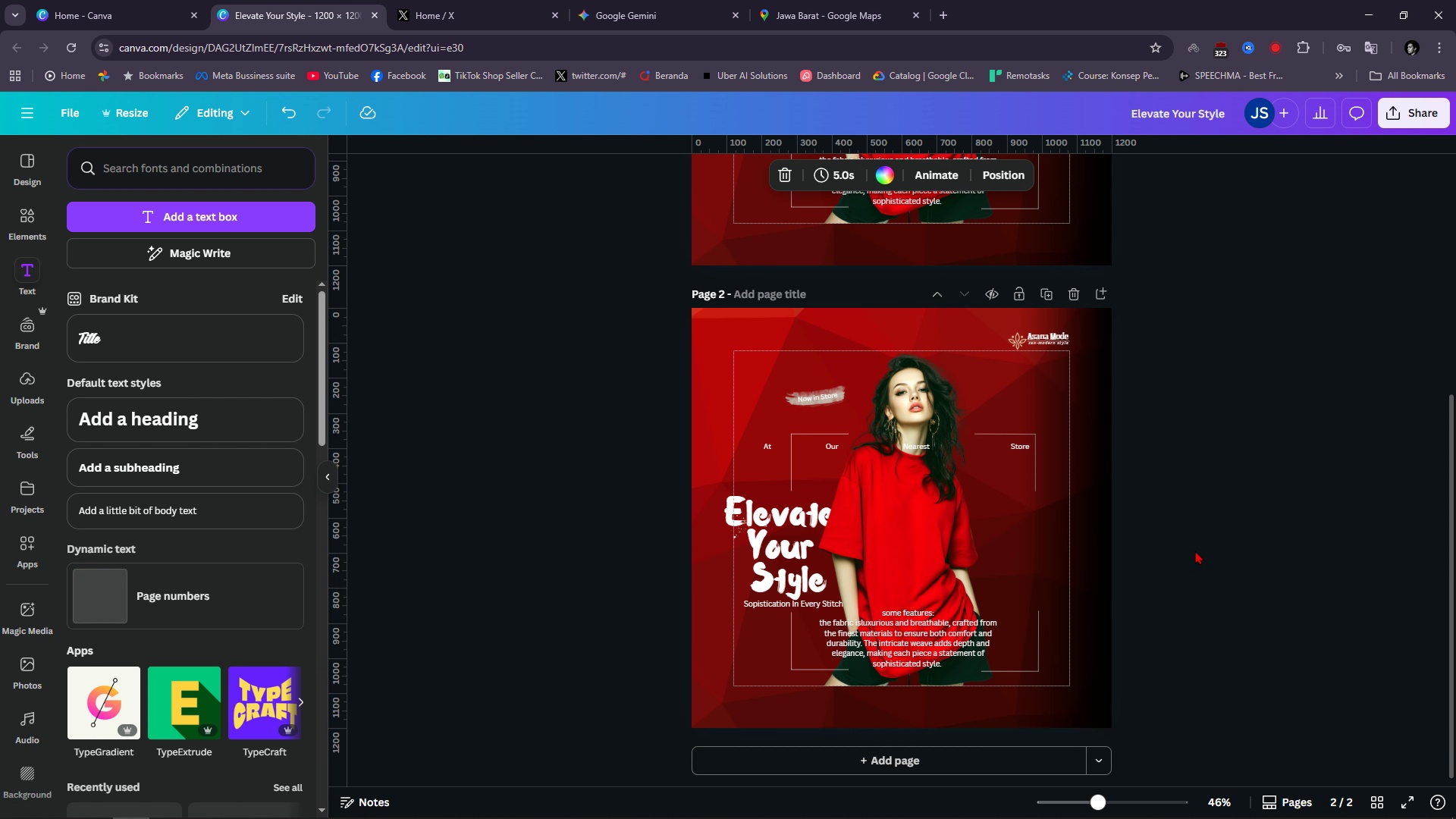 
left_click_drag(start_coordinate=[1205, 546], to_coordinate=[1216, 542])
 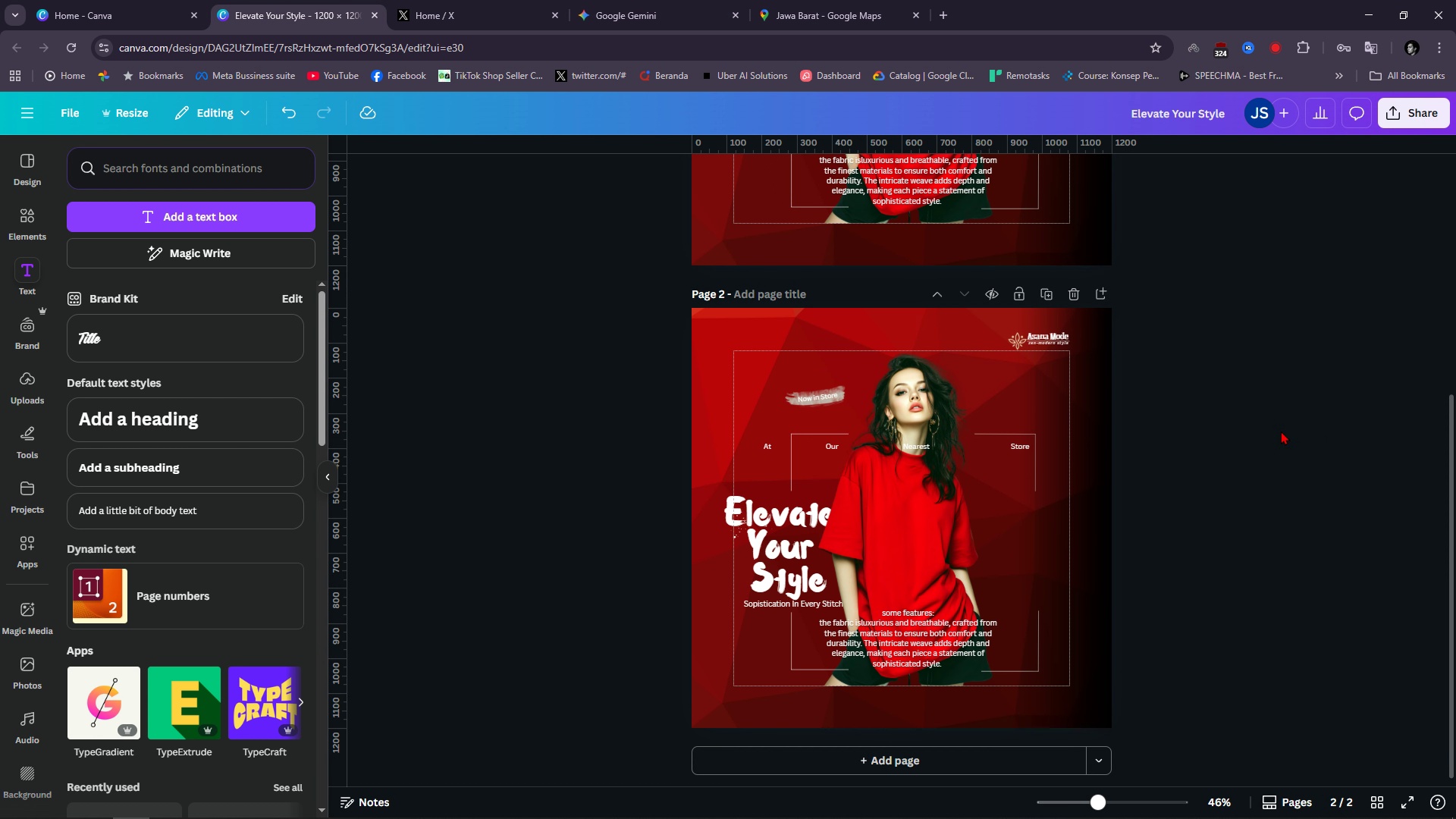 
scroll: coordinate [1197, 504], scroll_direction: up, amount: 1.0
 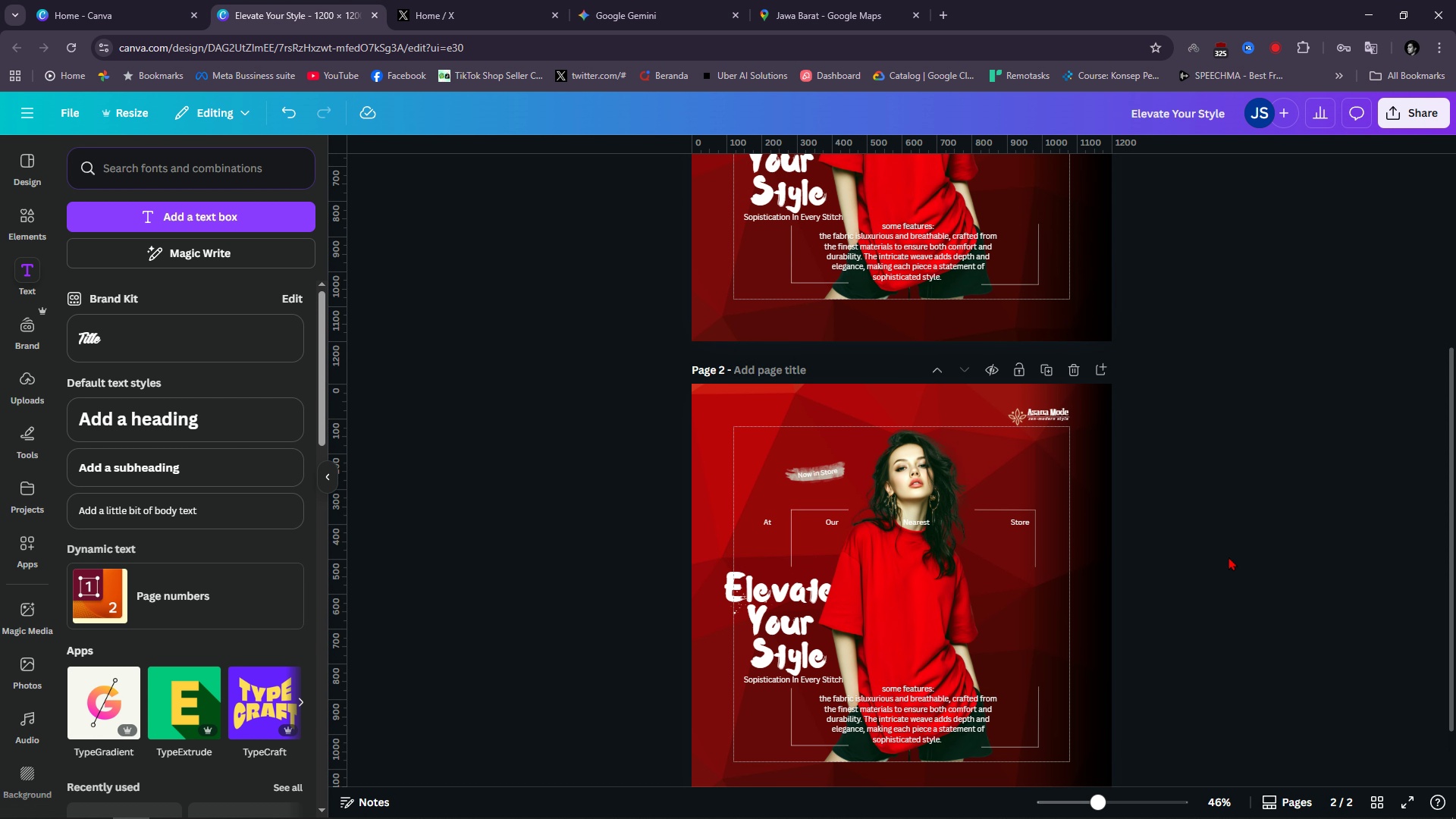 
key(Control+Z)
 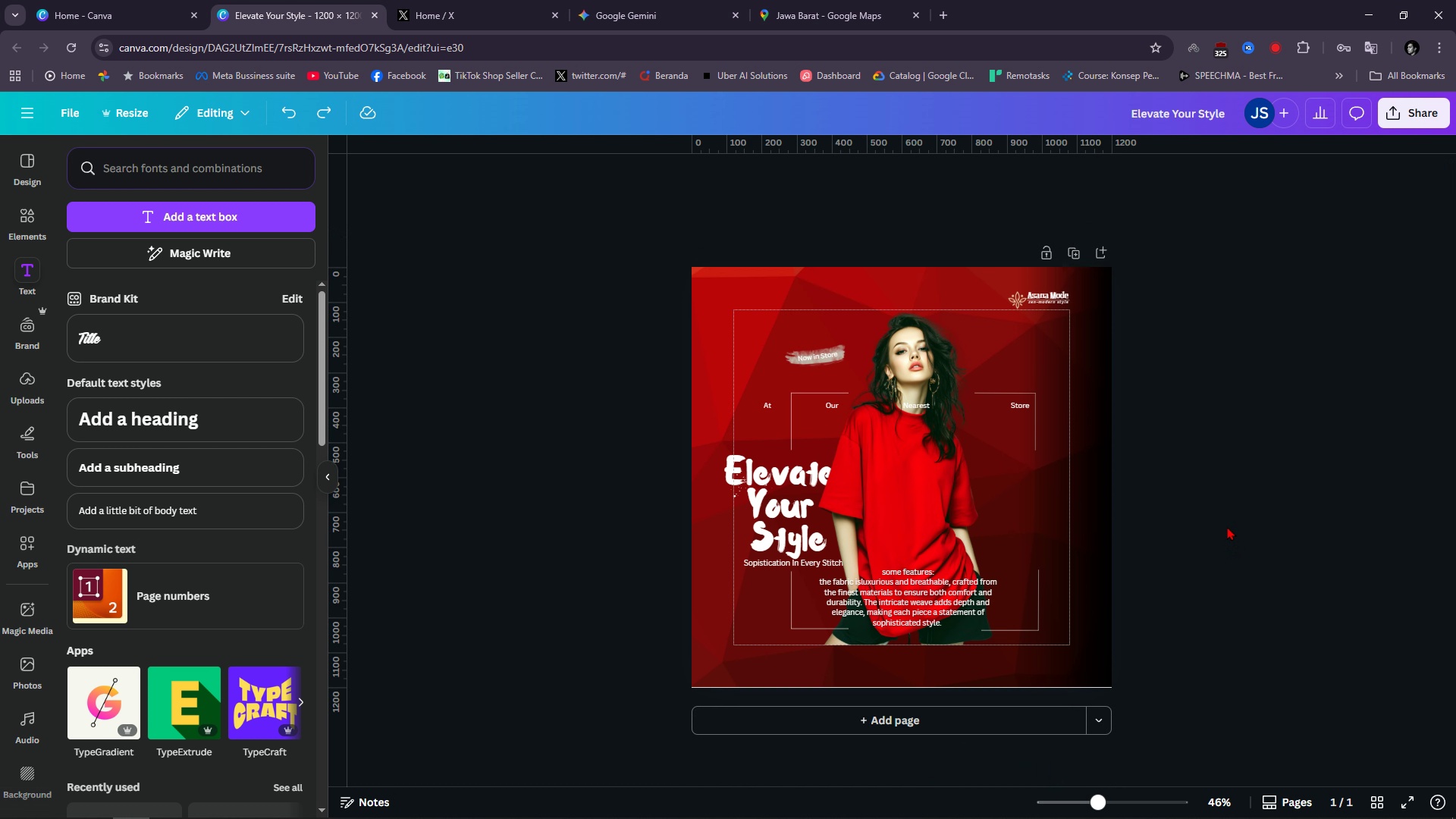 
scroll: coordinate [1215, 464], scroll_direction: none, amount: 0.0
 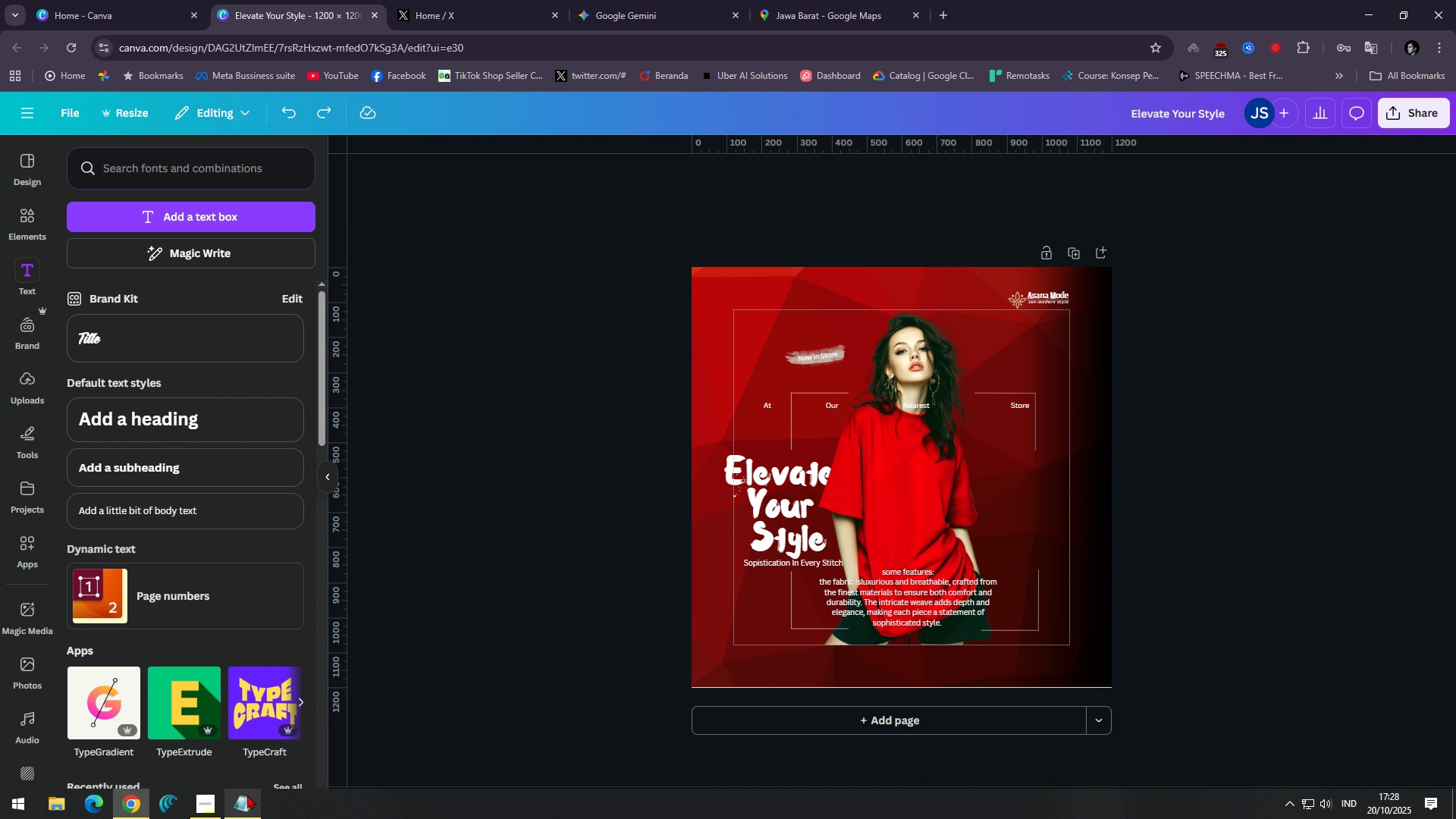 
left_click([242, 795])
 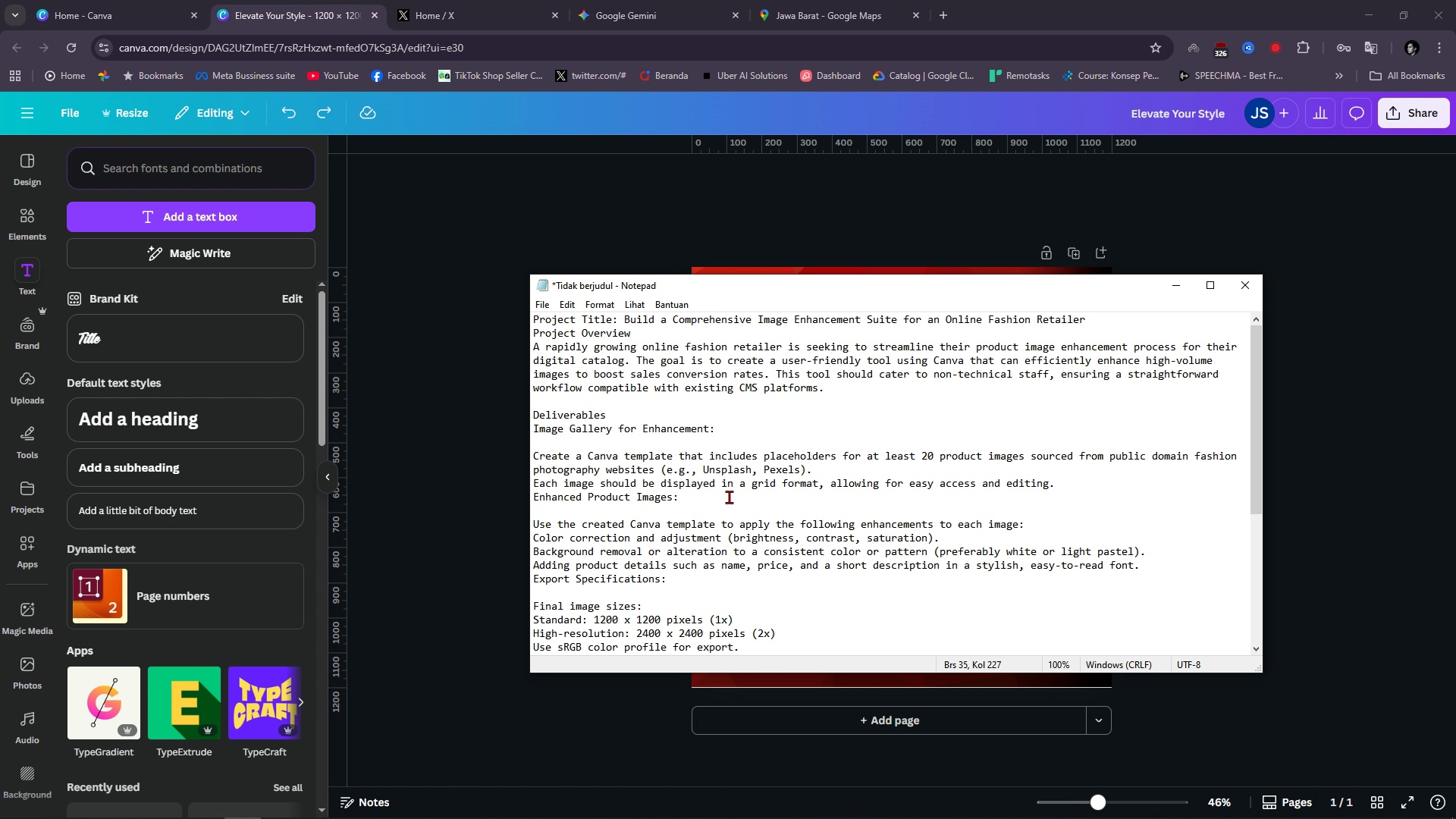 
wait(8.73)
 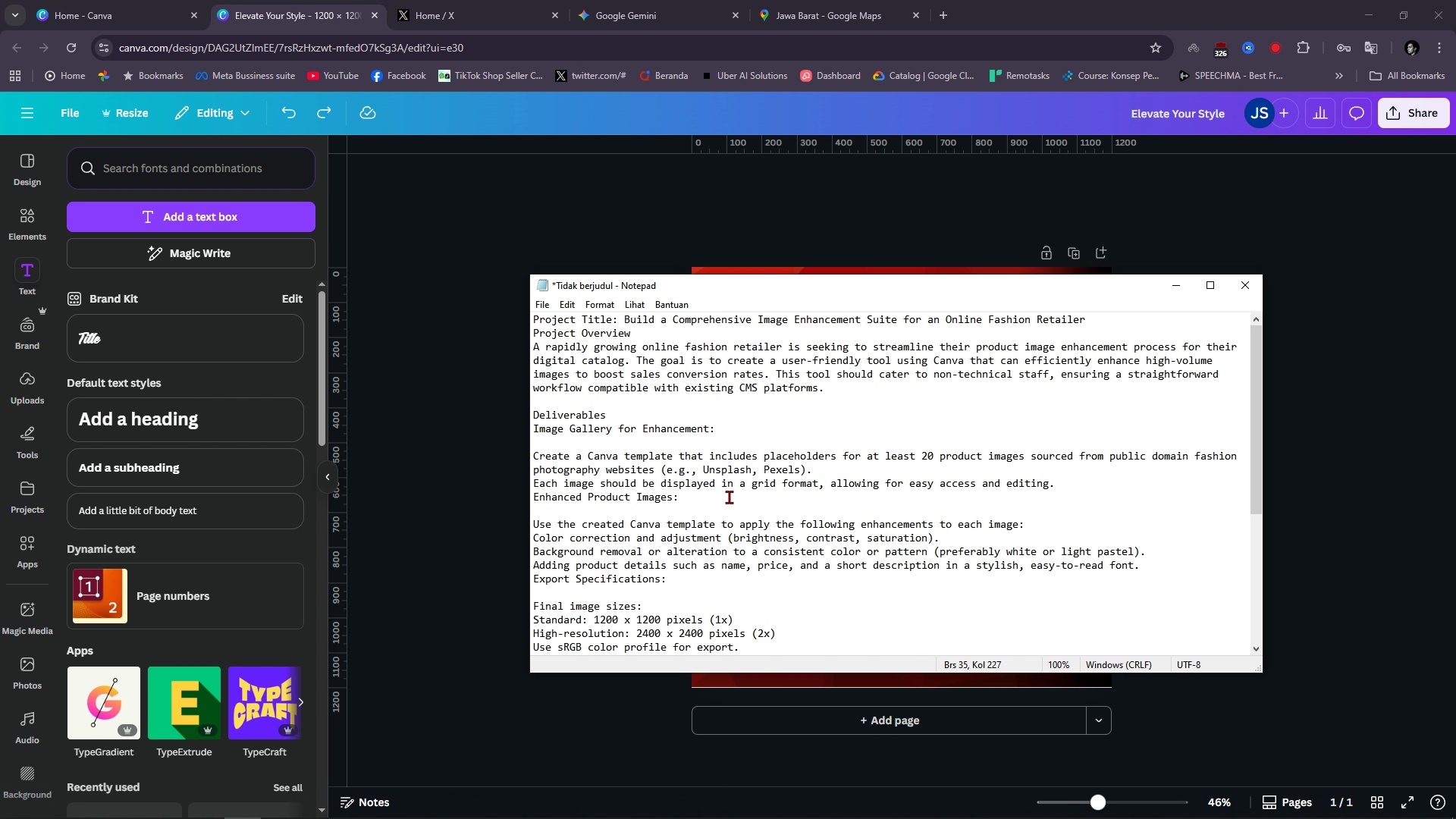 
left_click([1282, 479])
 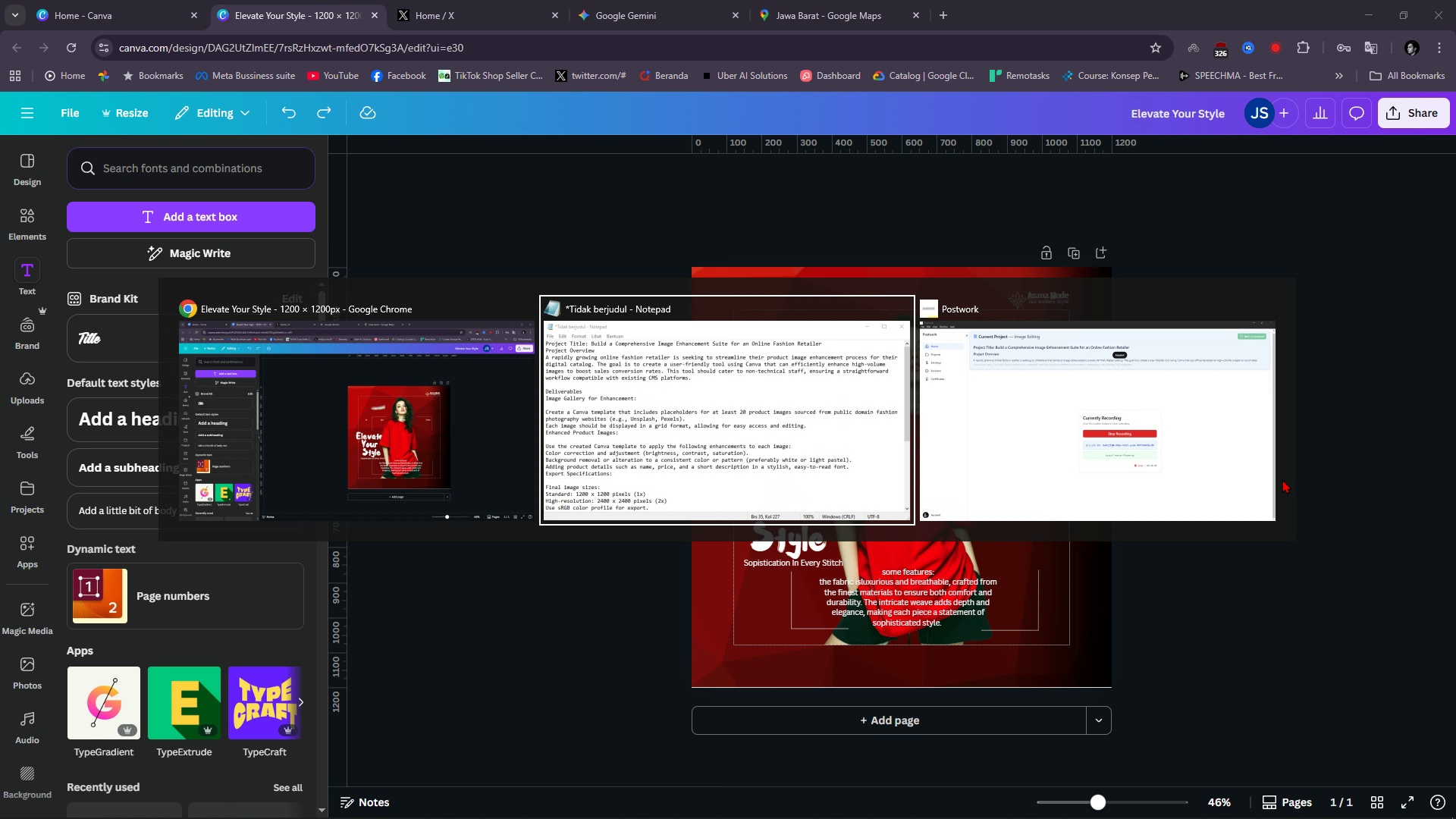 
key(Alt+Tab)
 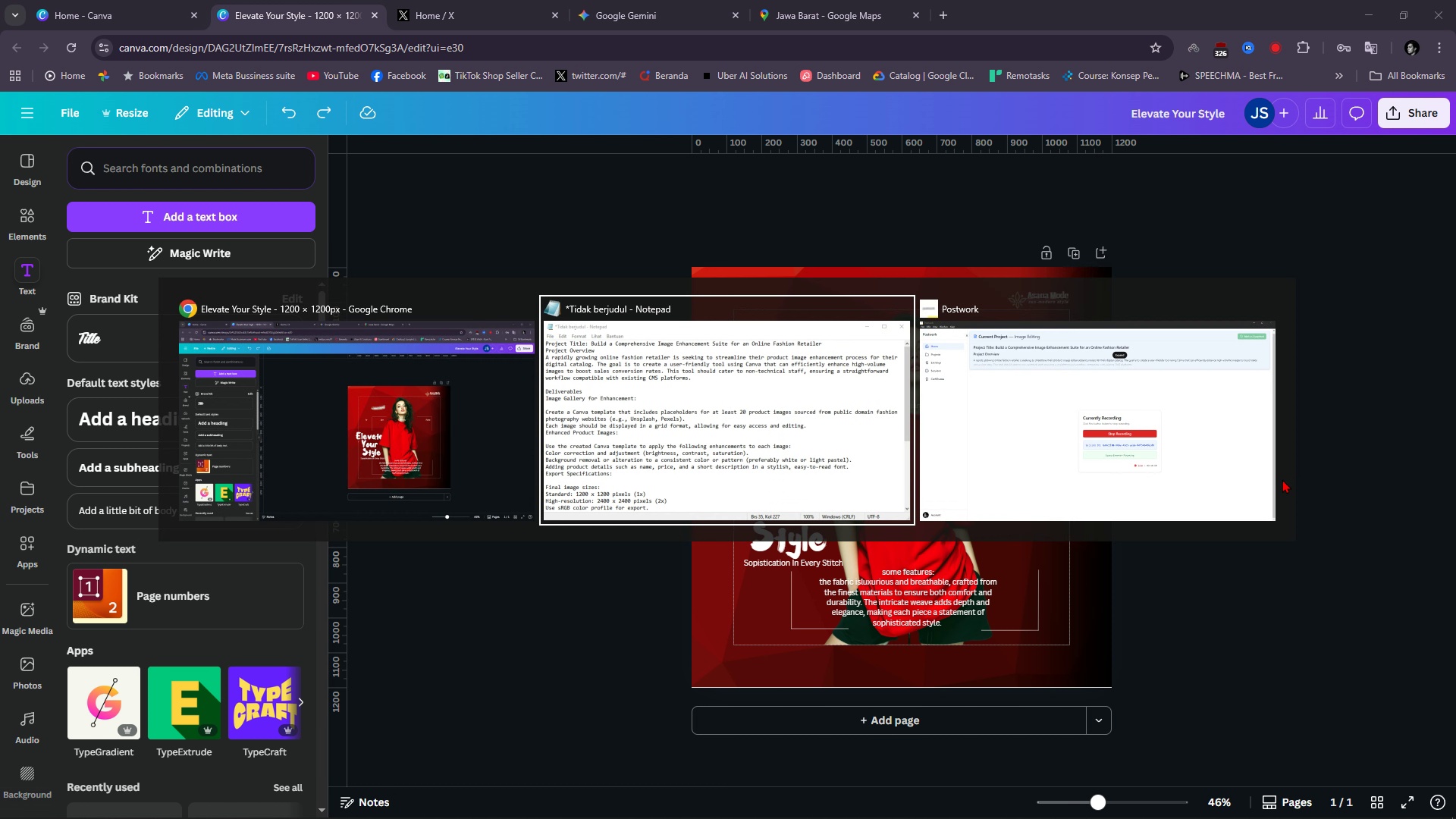 
key(Alt+Tab)